 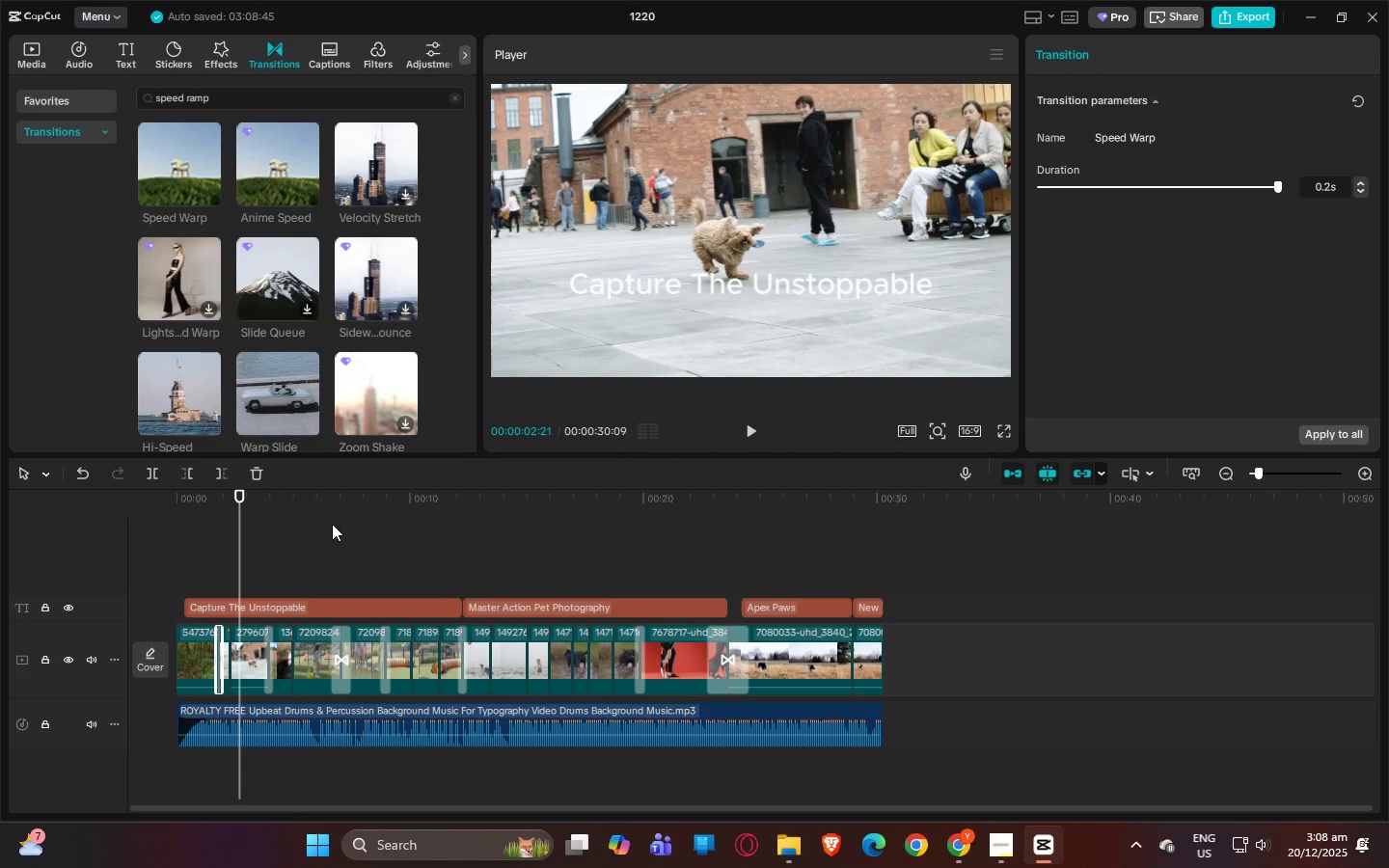 
left_click_drag(start_coordinate=[185, 162], to_coordinate=[228, 644])
 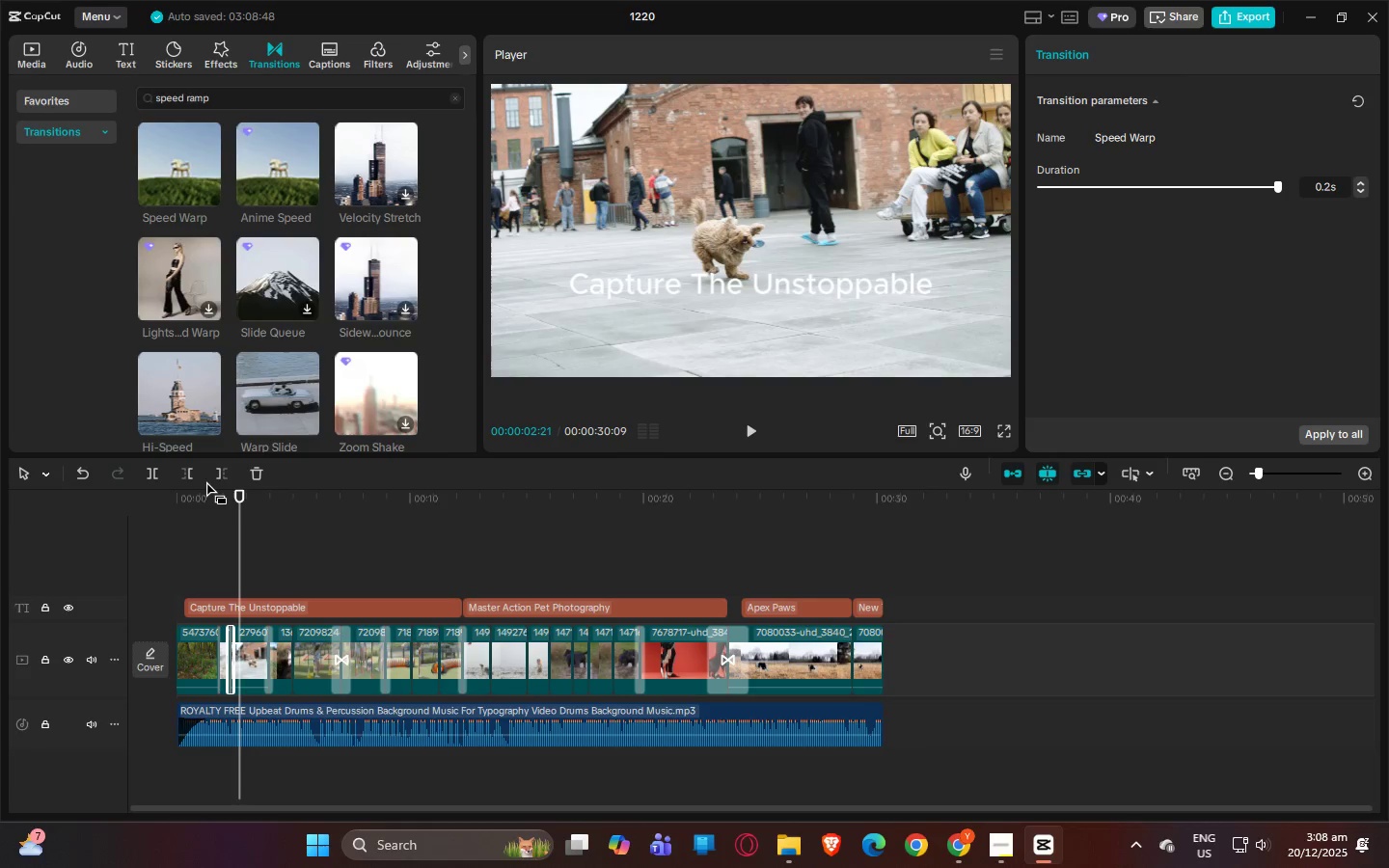 
double_click([197, 496])
 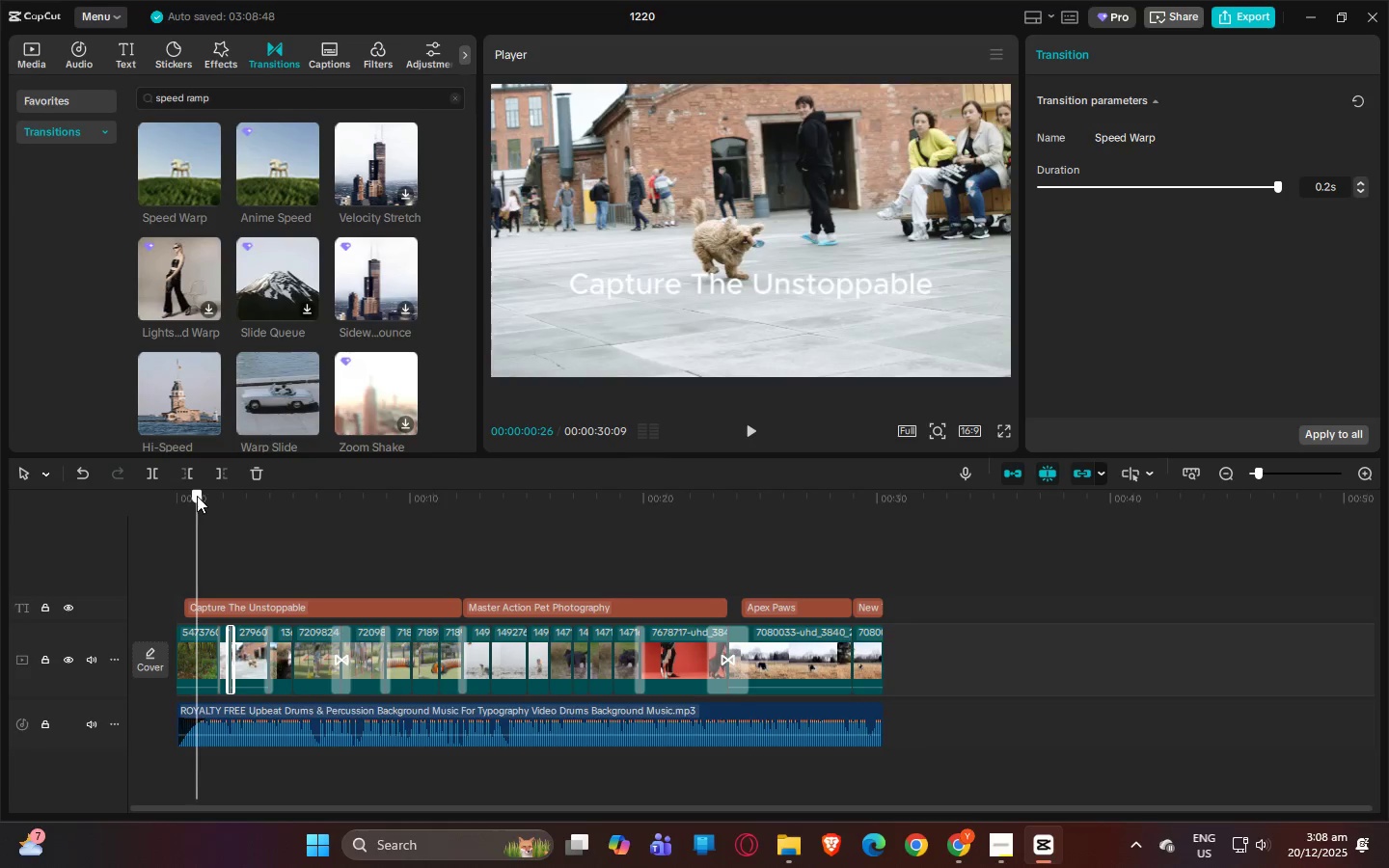 
key(Space)
 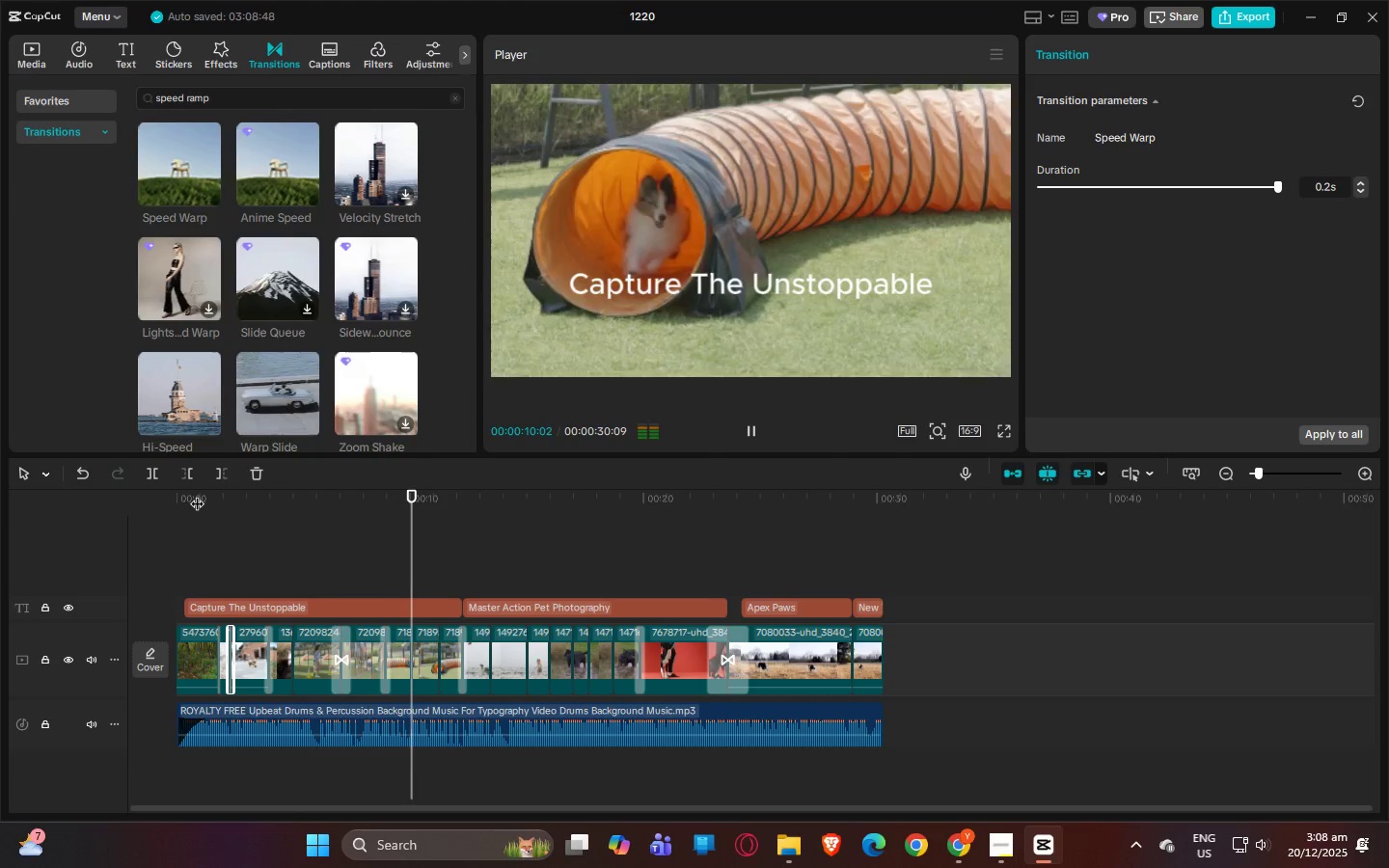 
wait(14.28)
 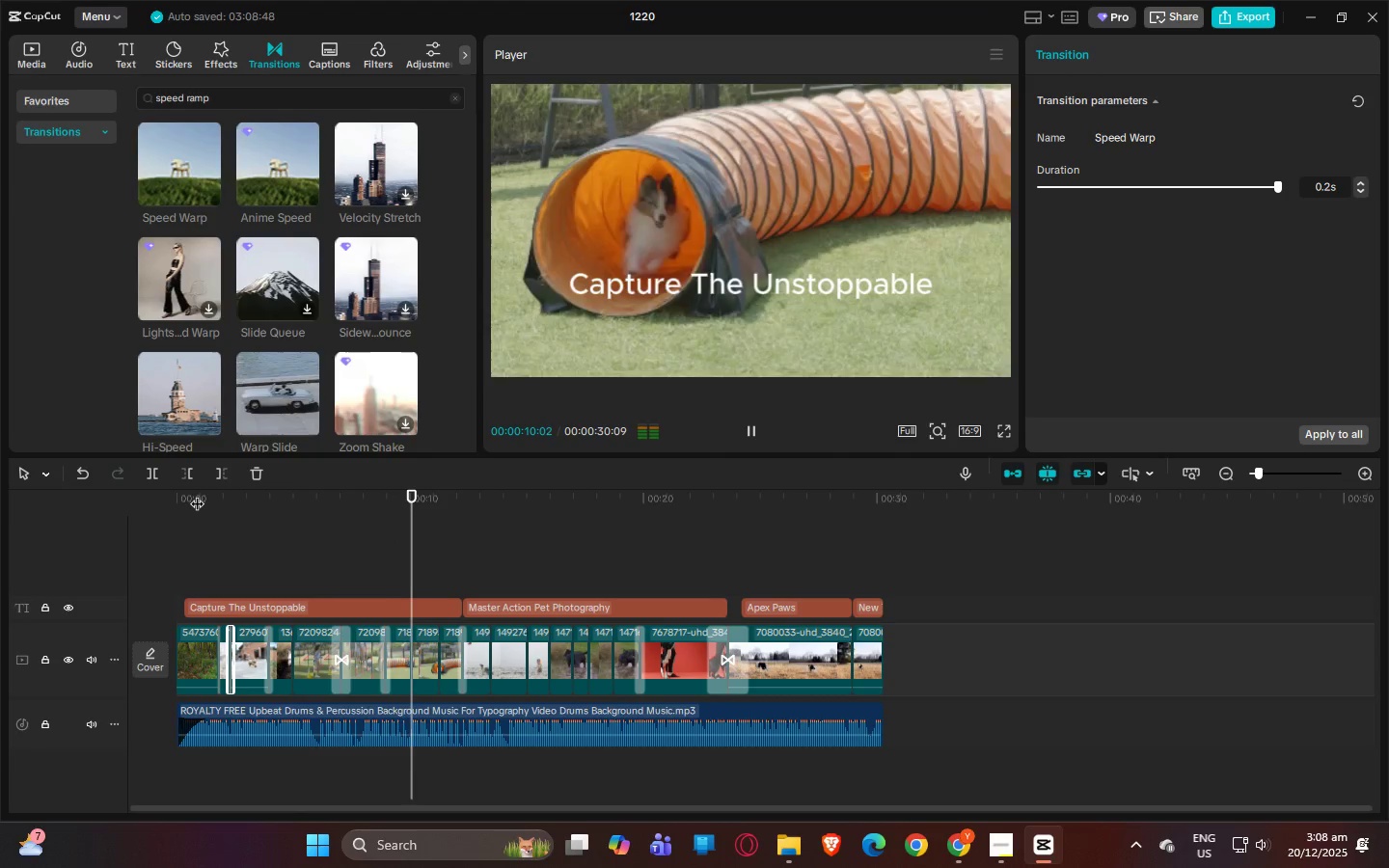 
key(Space)
 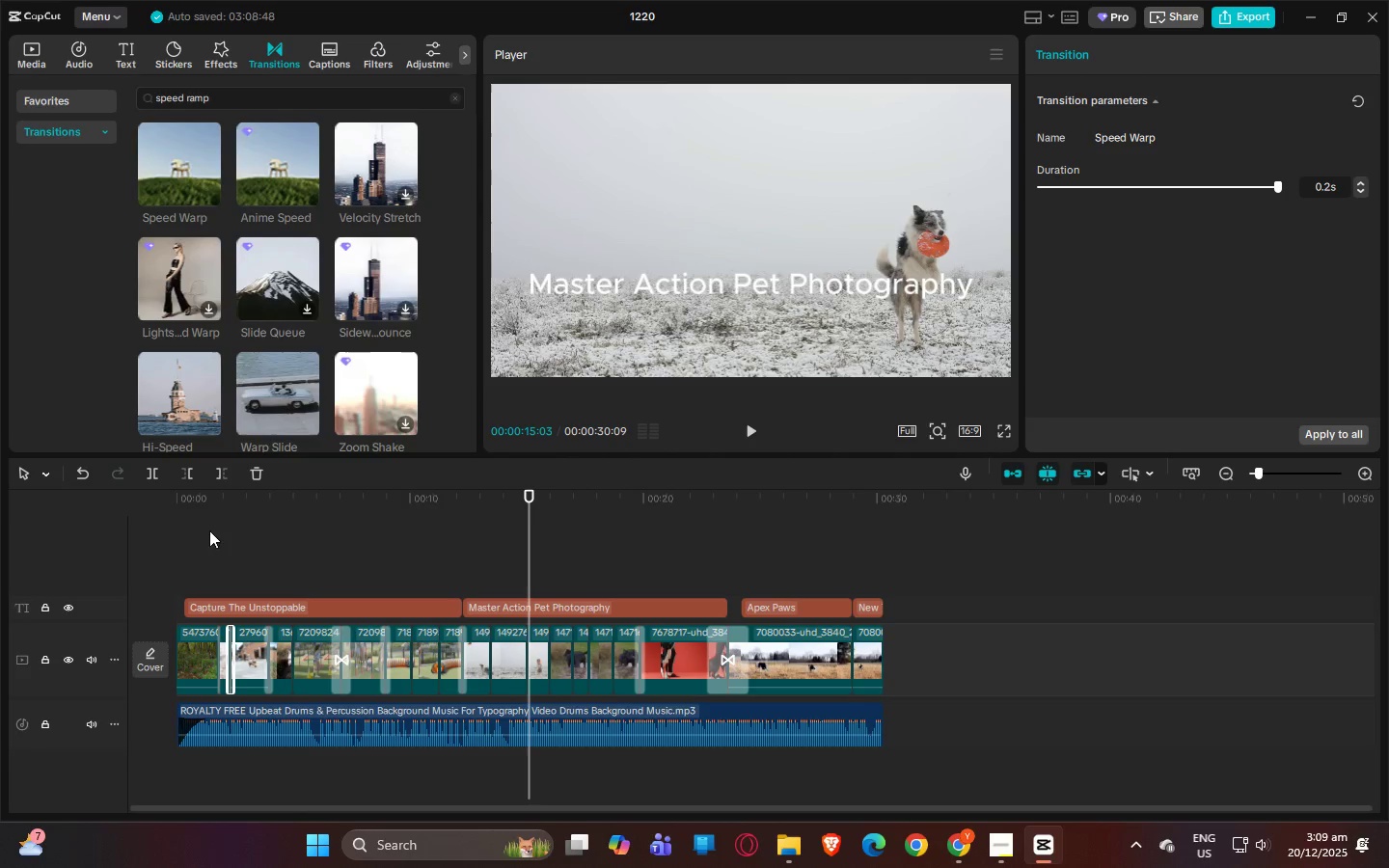 
left_click_drag(start_coordinate=[208, 500], to_coordinate=[124, 498])
 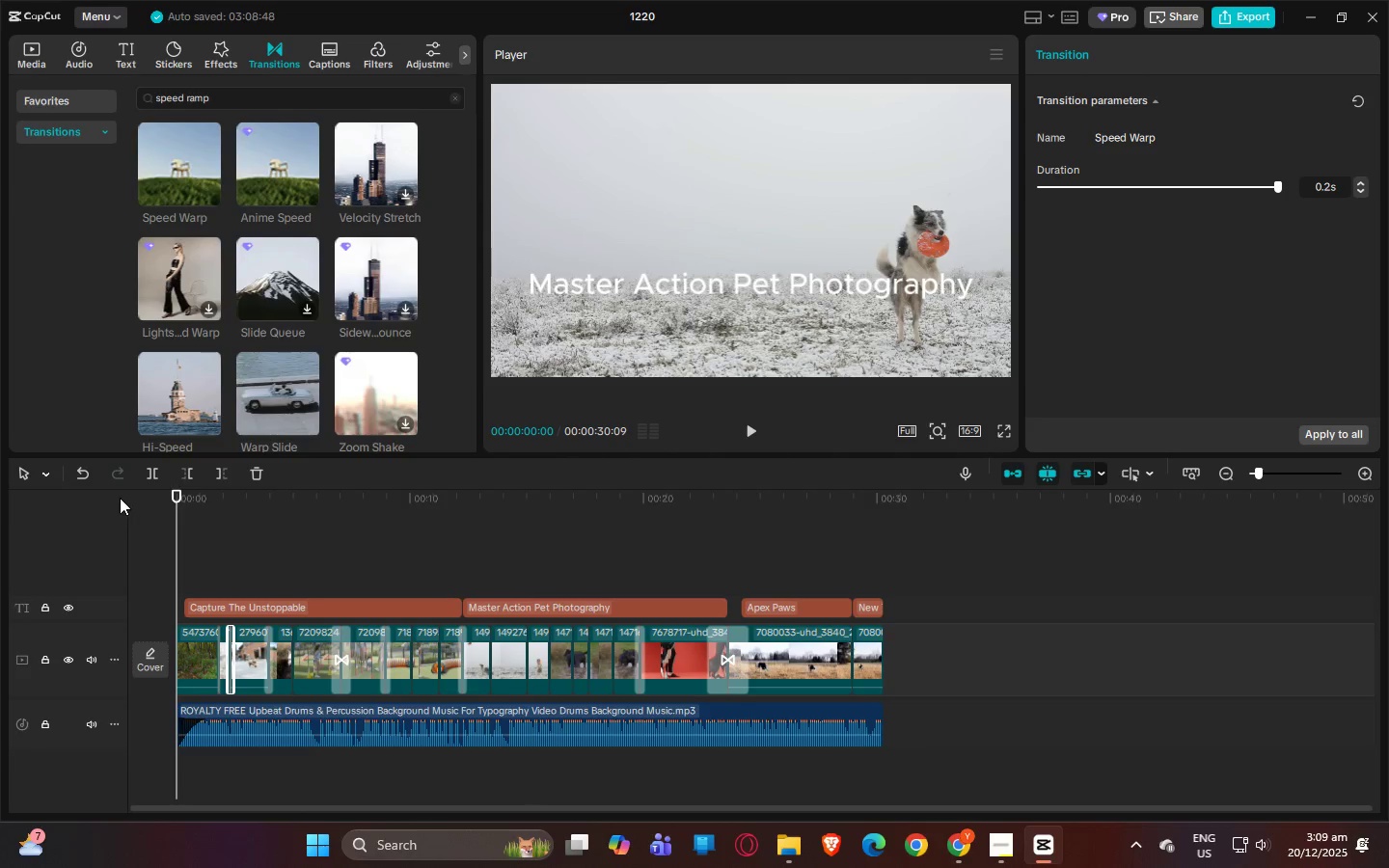 
key(Space)
 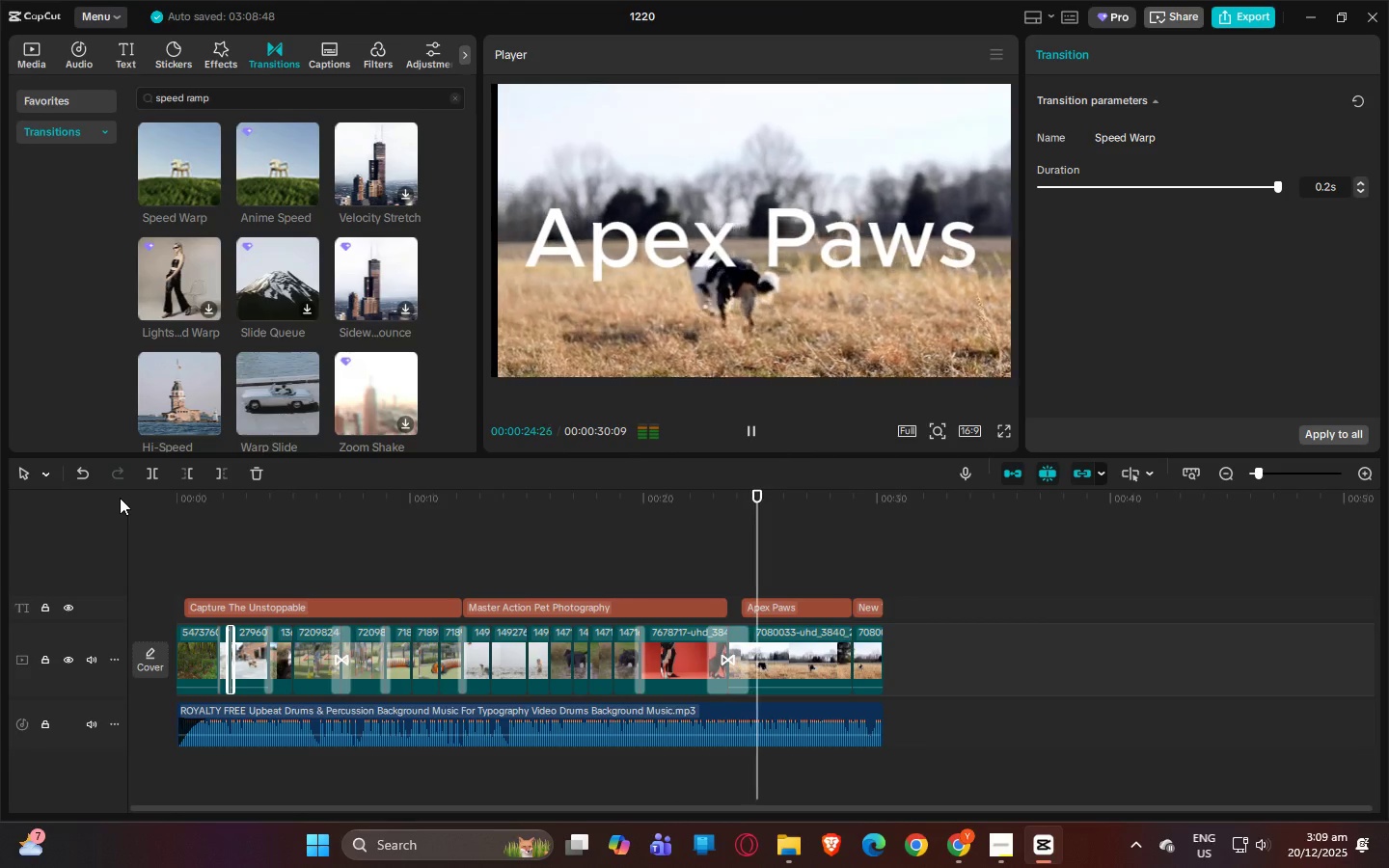 
wait(28.64)
 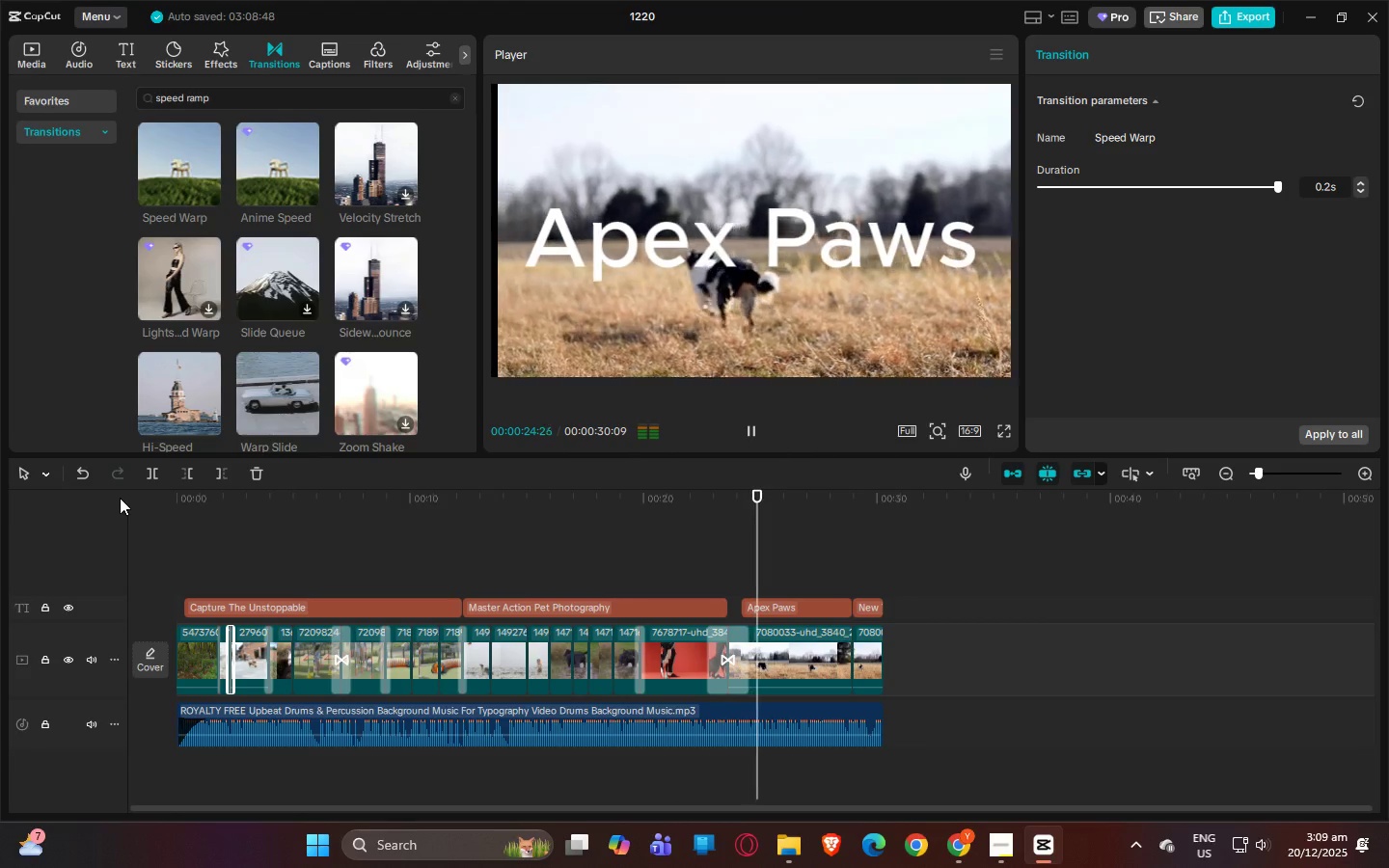 
key(Space)
 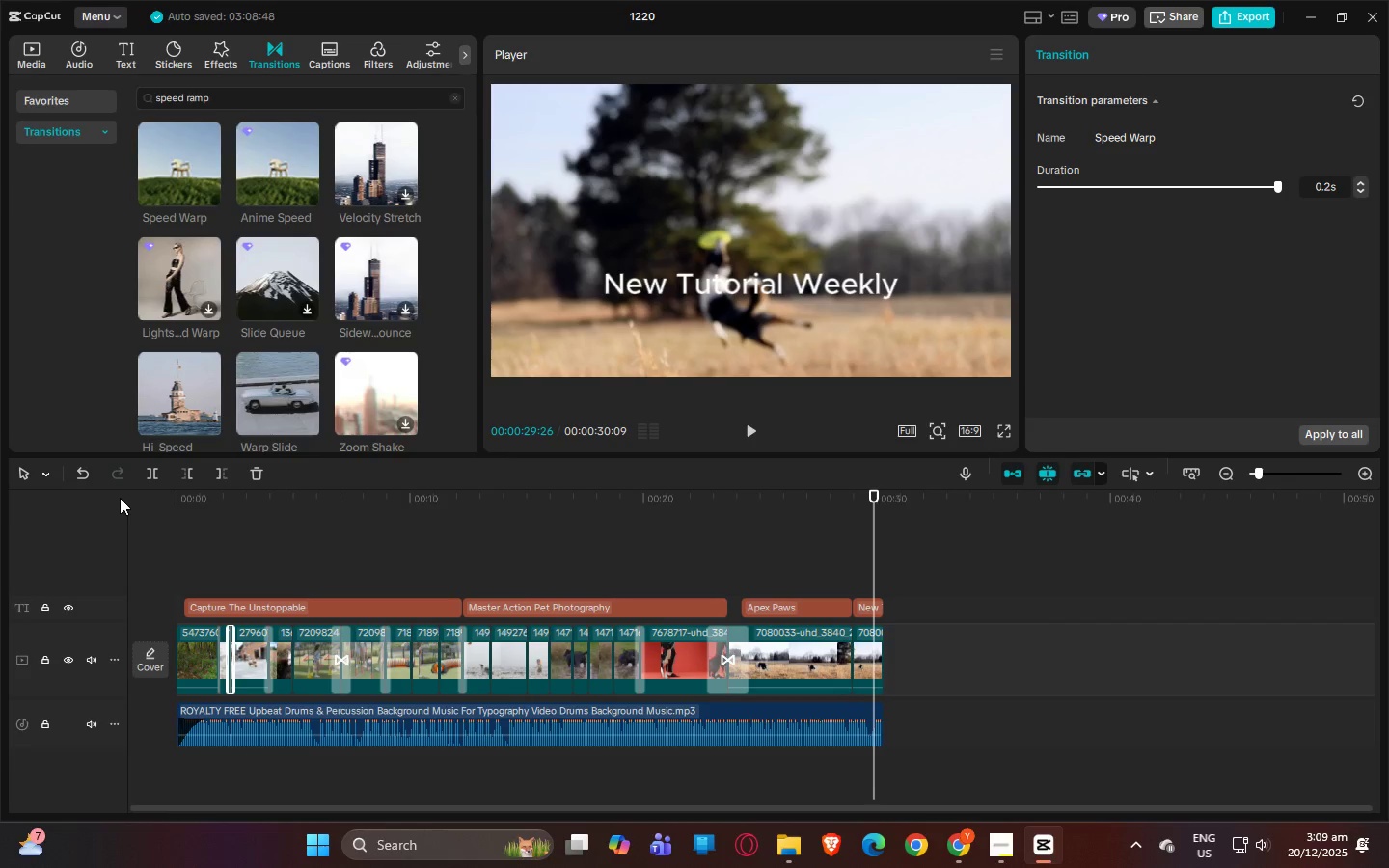 
key(Space)
 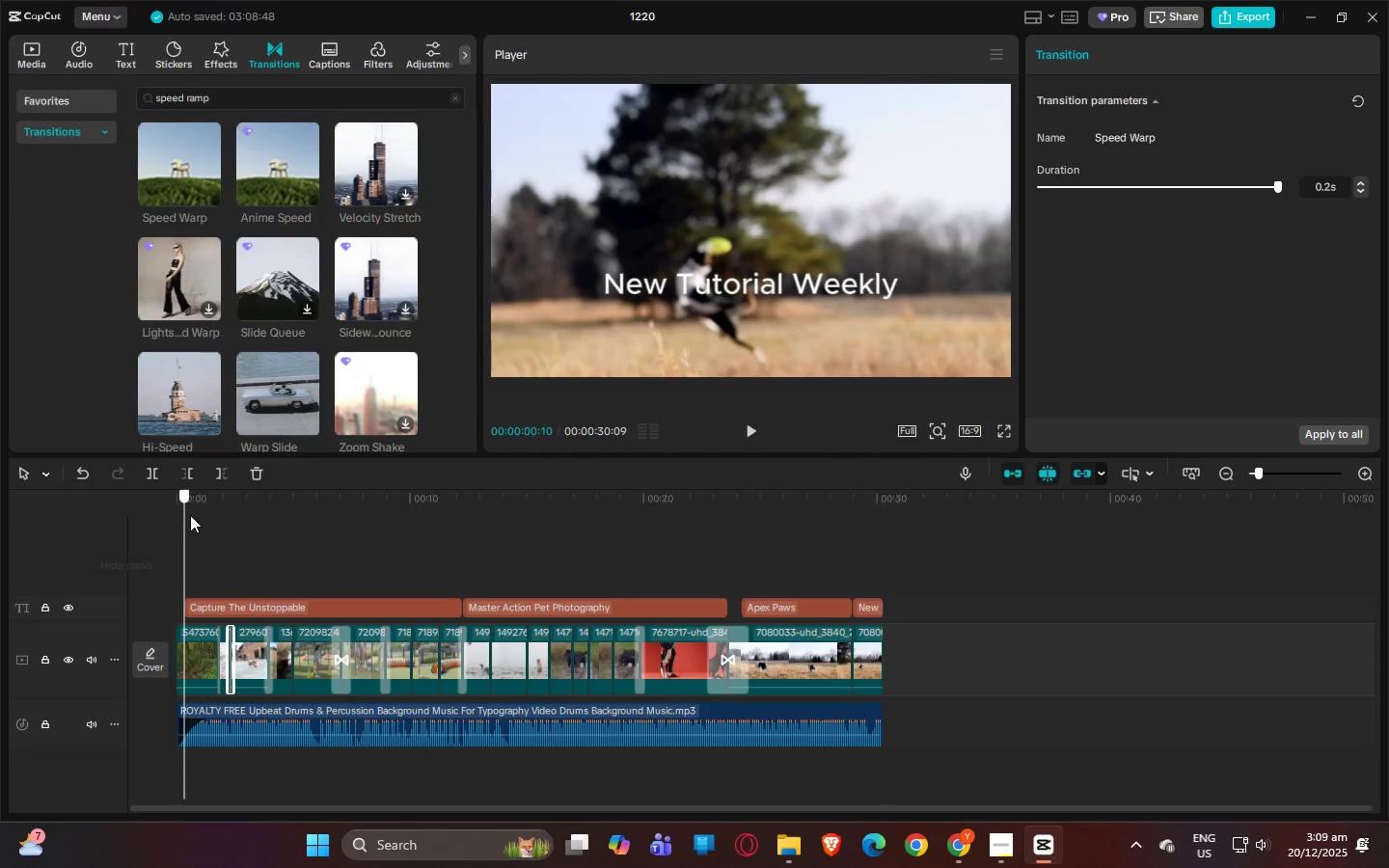 
key(Space)
 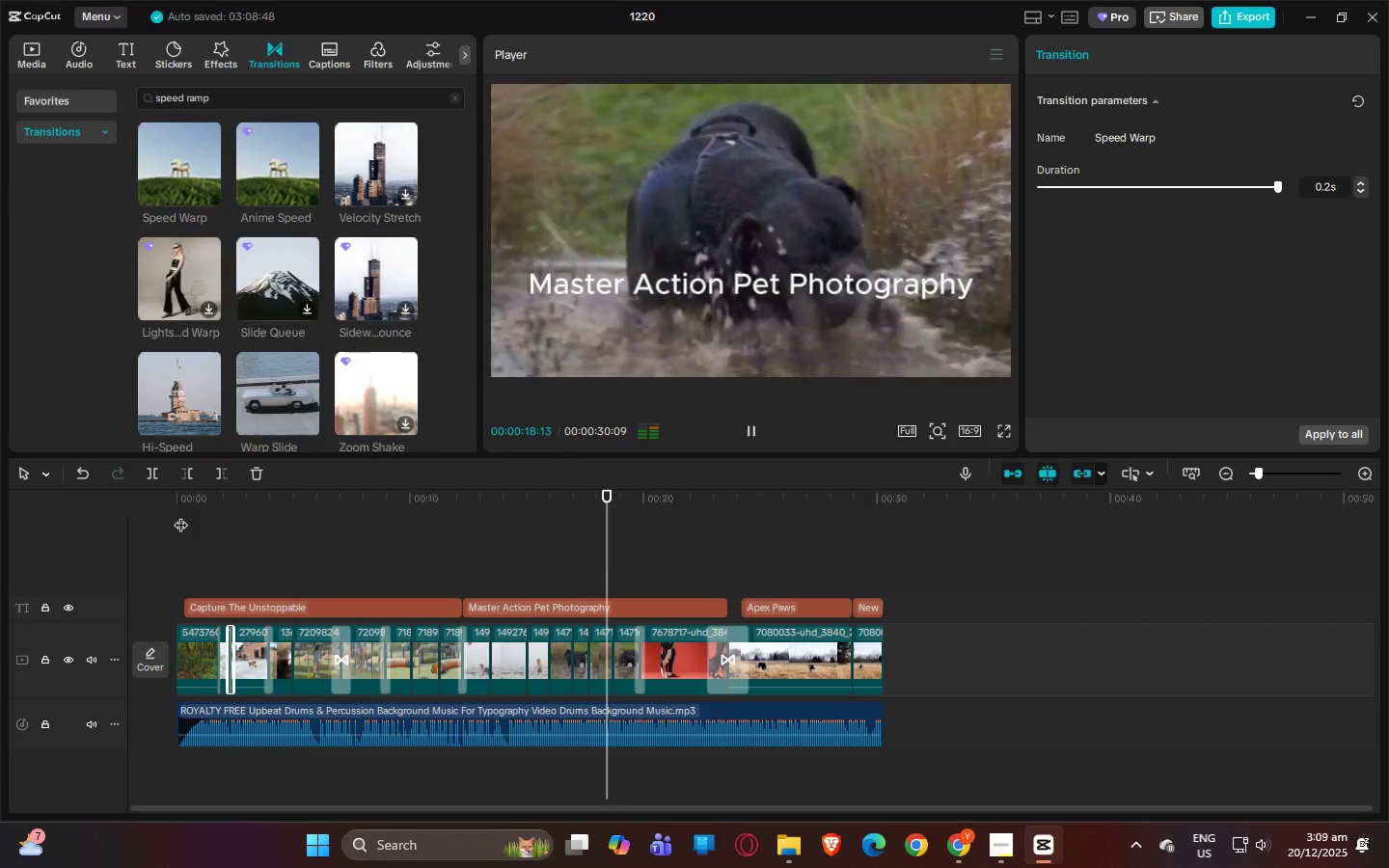 
wait(23.14)
 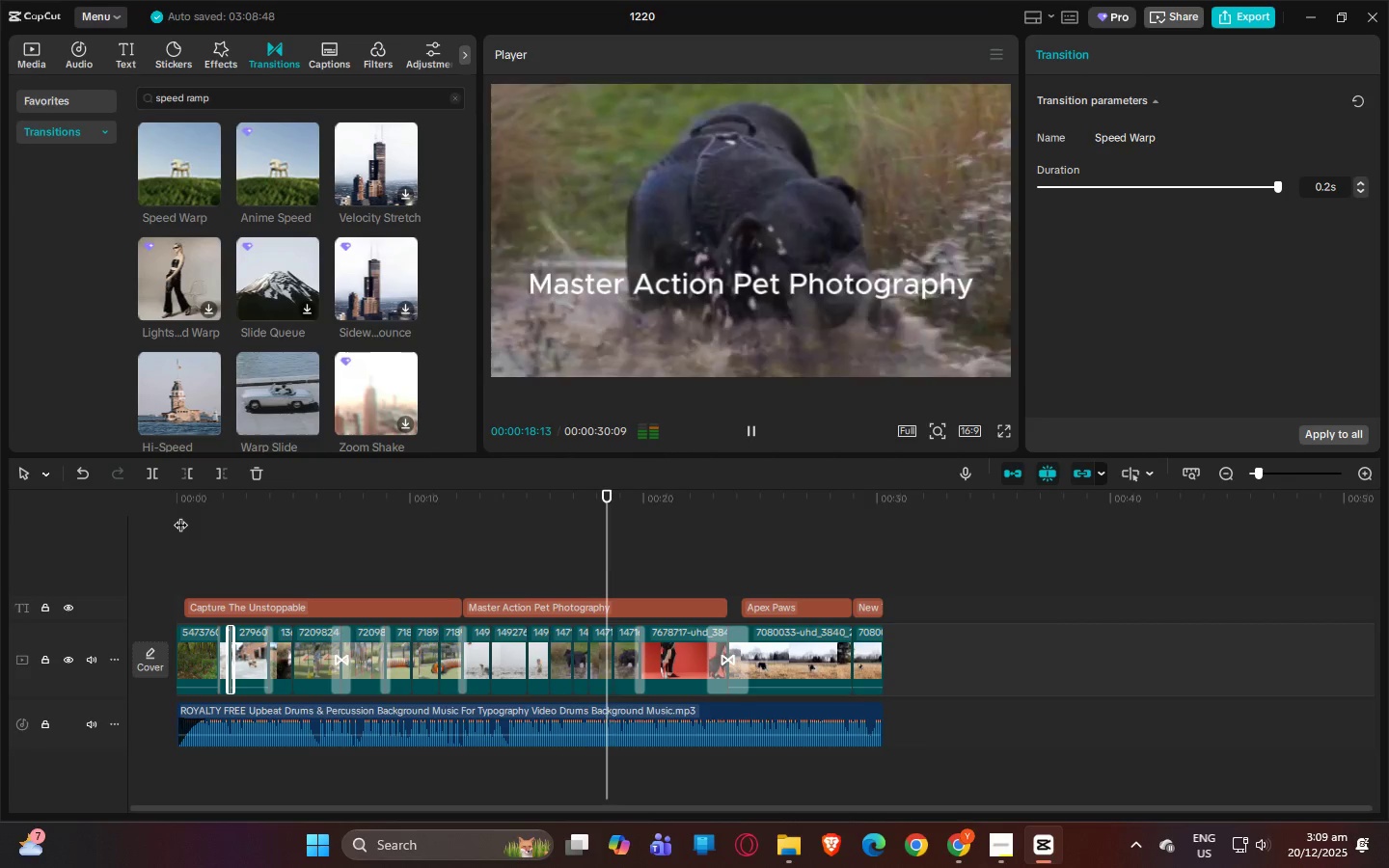 
key(Space)
 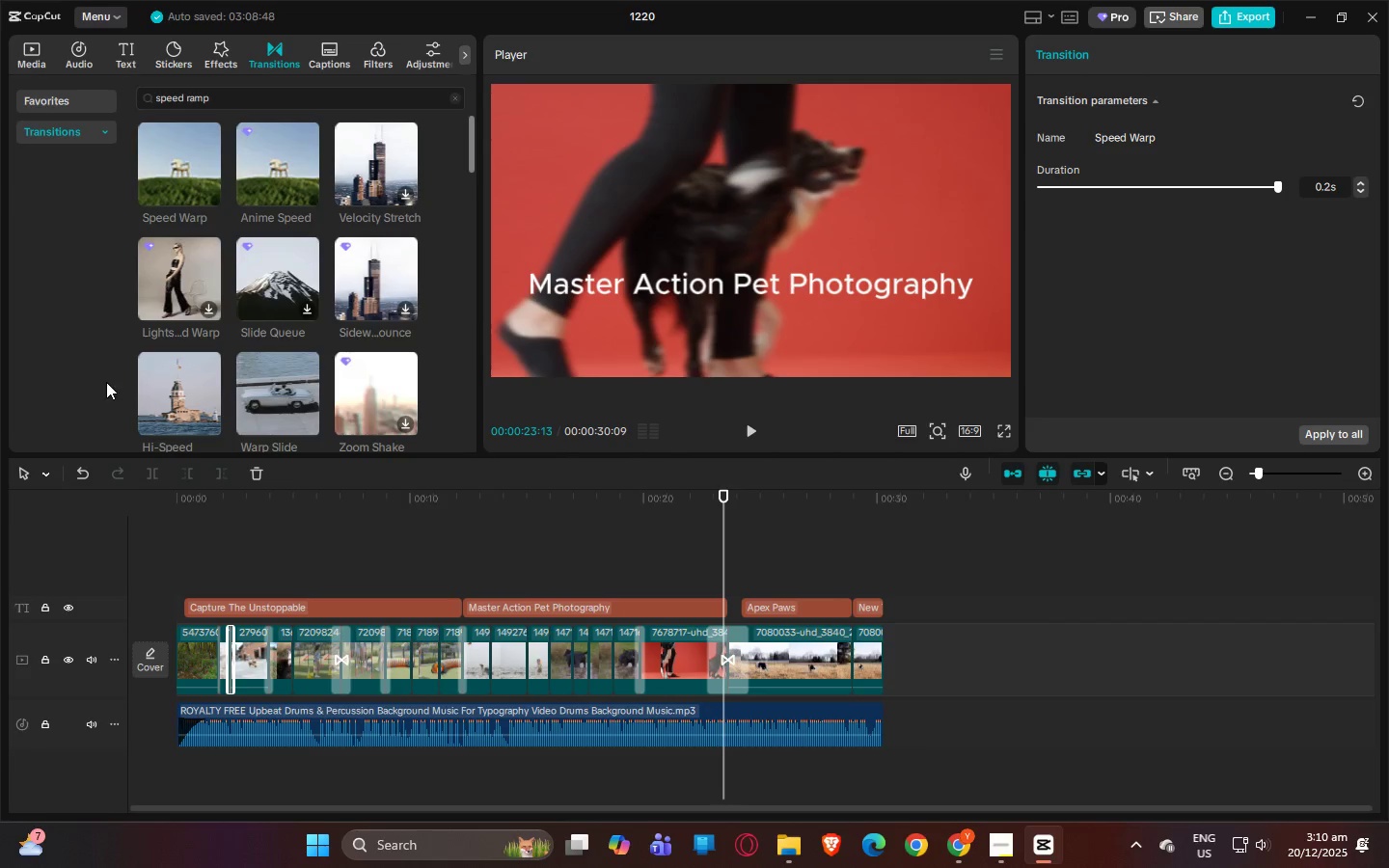 
left_click_drag(start_coordinate=[160, 383], to_coordinate=[538, 665])
 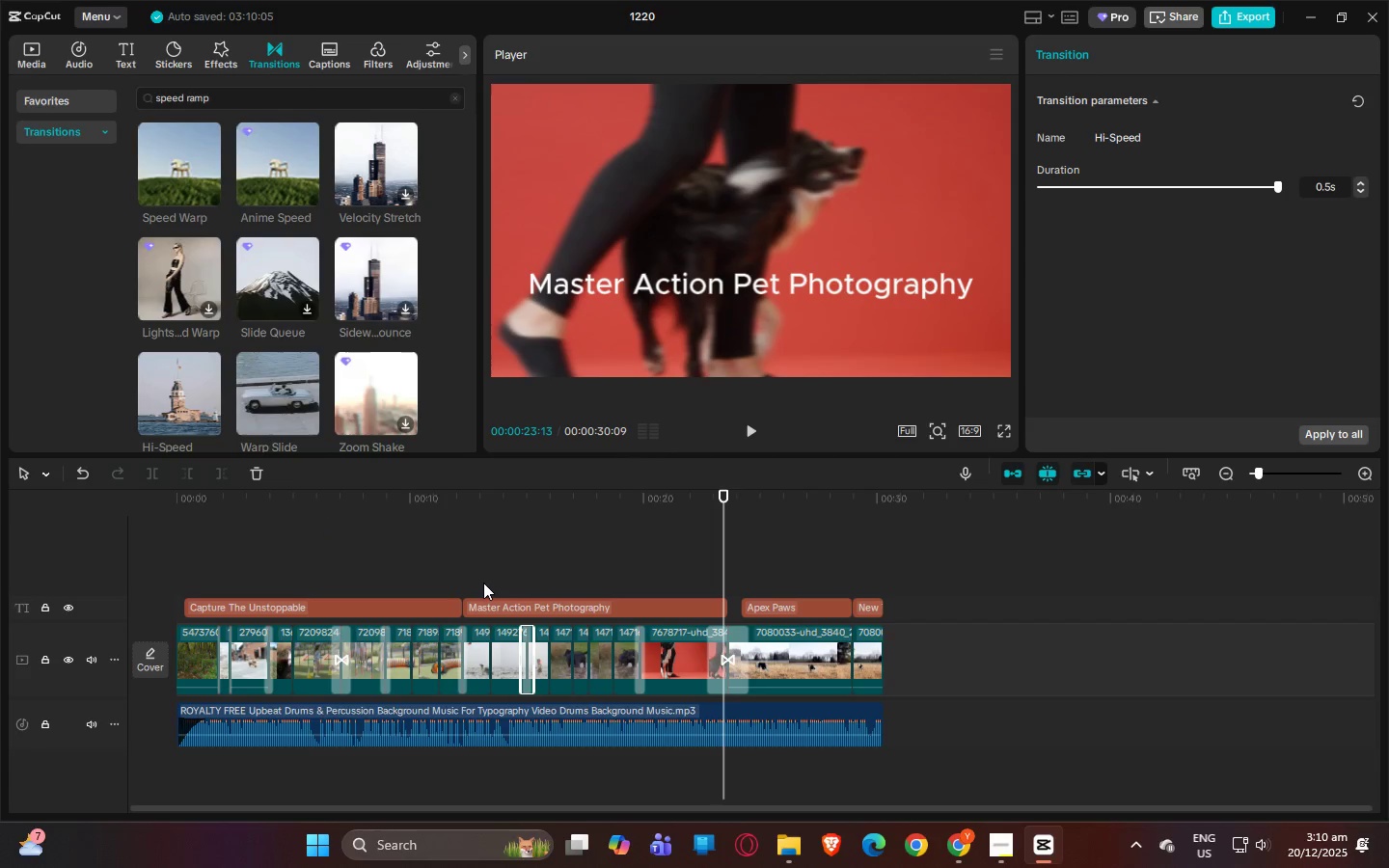 
key(Control+Z)
 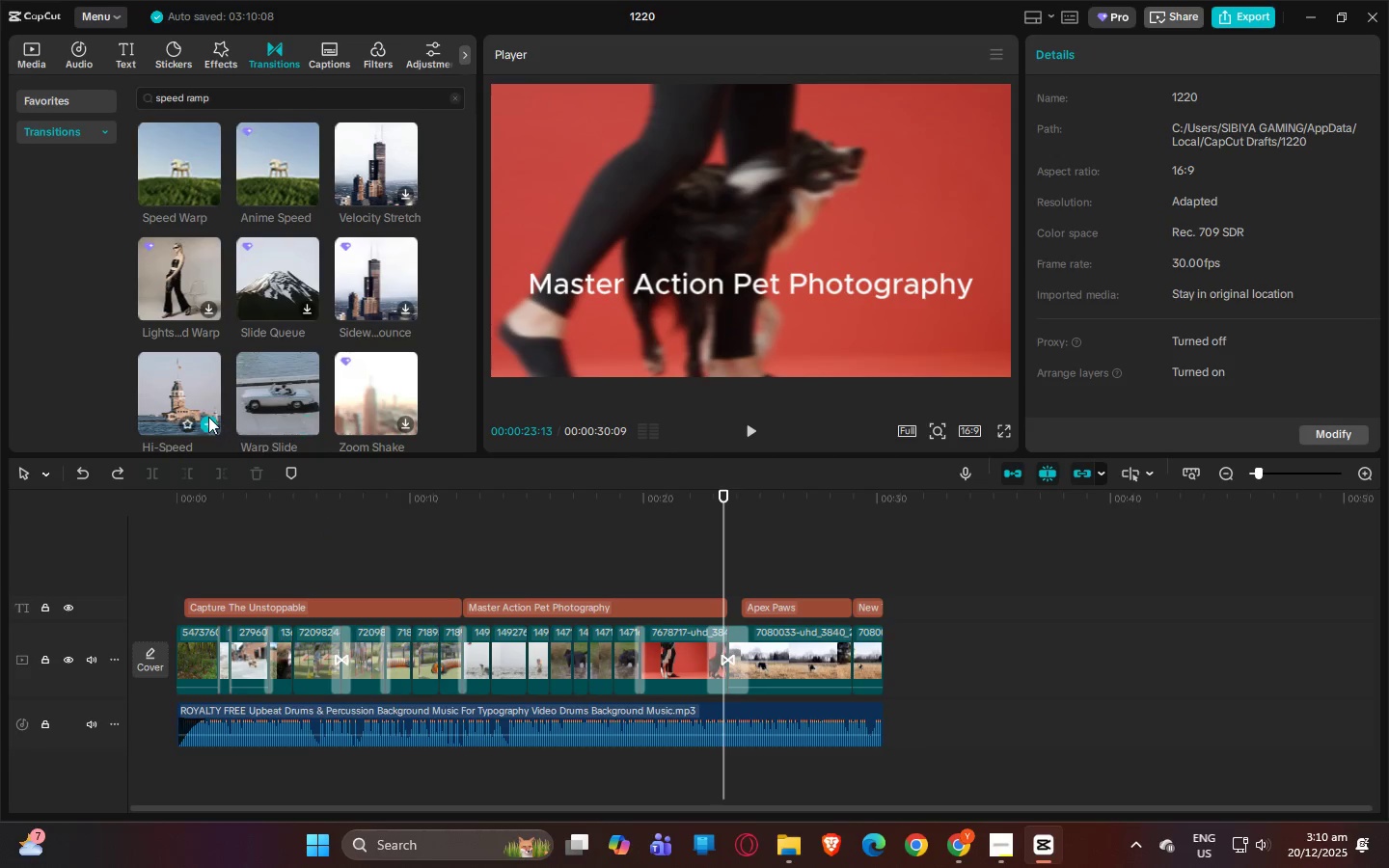 
left_click_drag(start_coordinate=[174, 375], to_coordinate=[548, 675])
 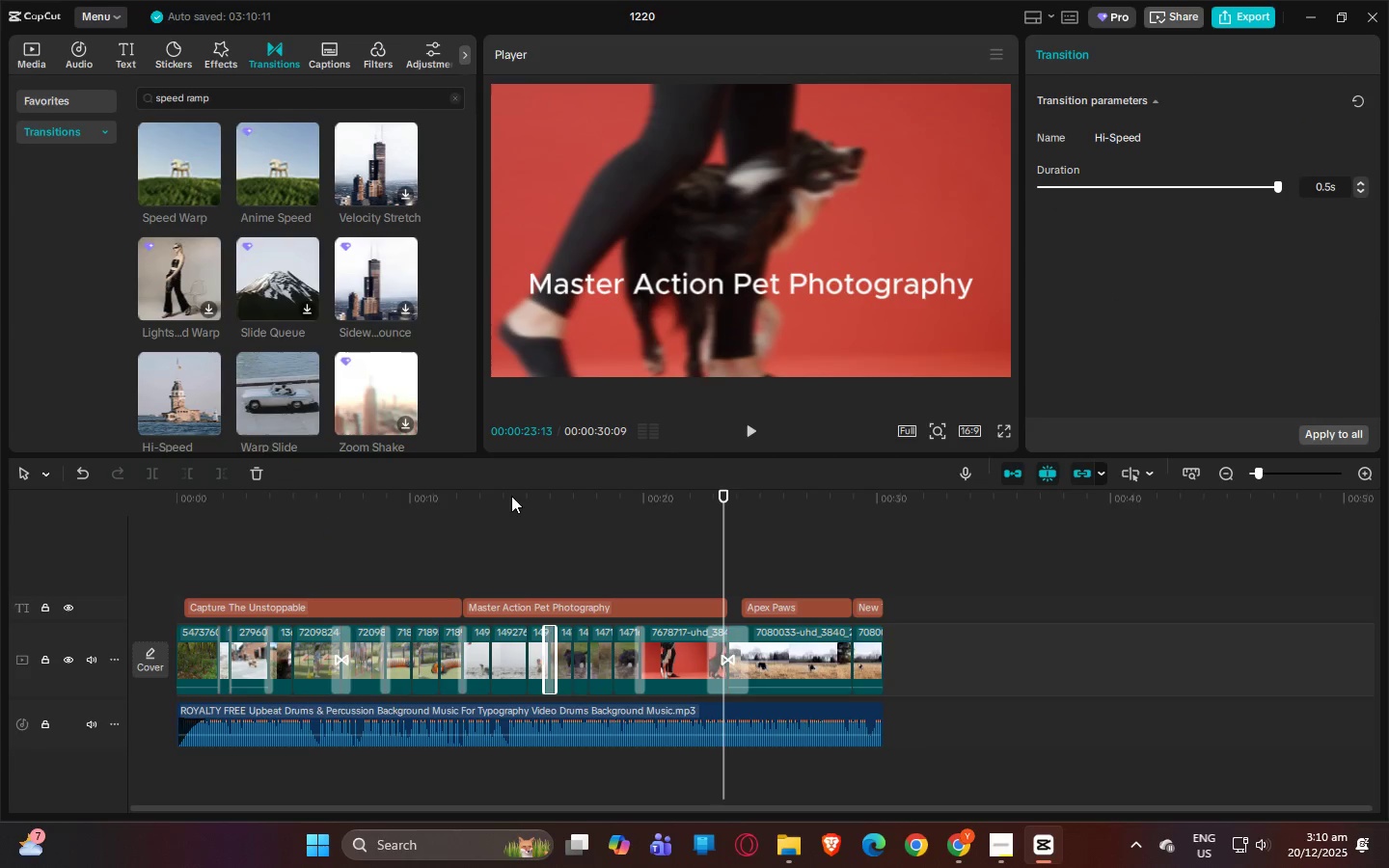 
left_click_drag(start_coordinate=[505, 477], to_coordinate=[504, 483])
 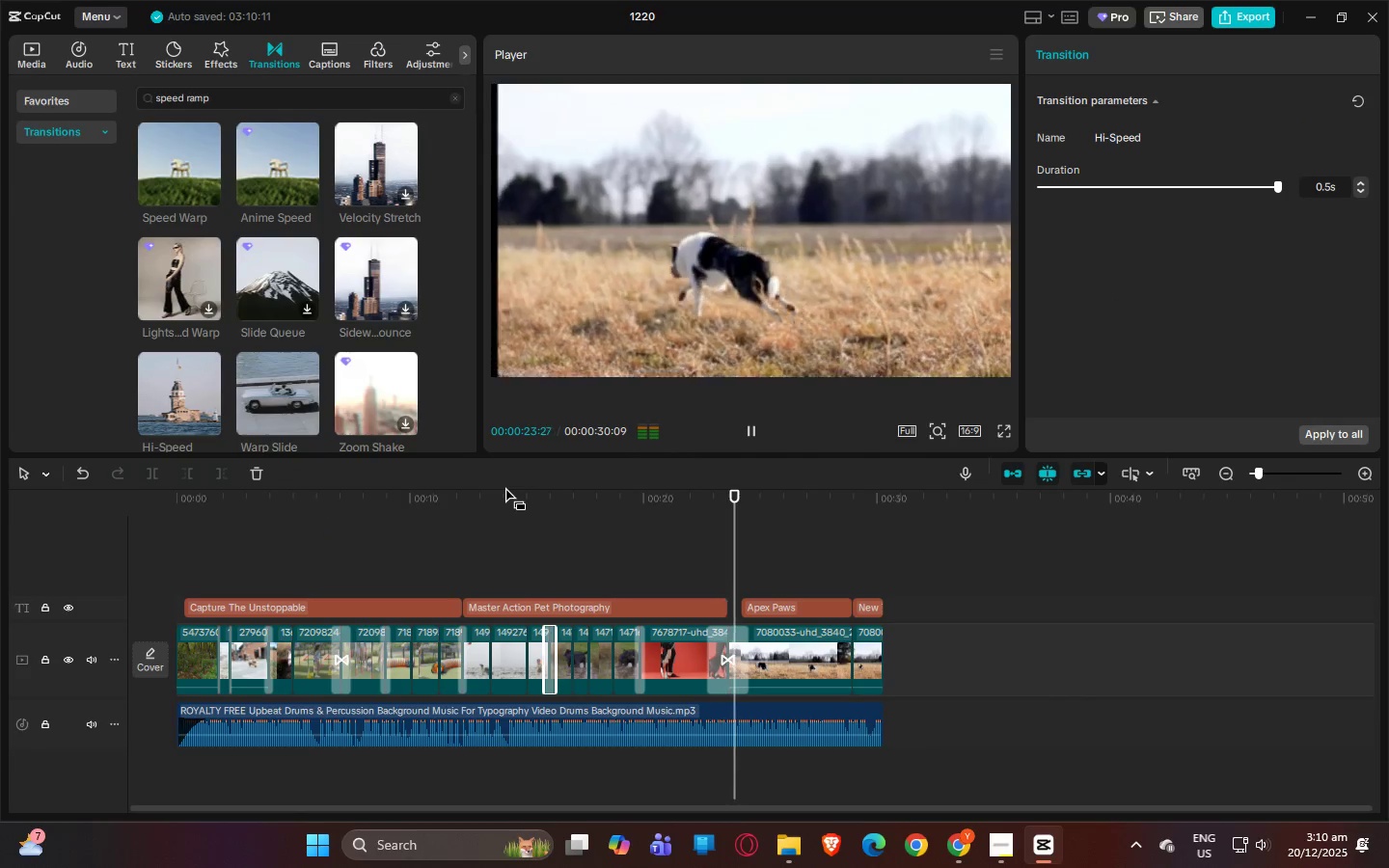 
key(Space)
 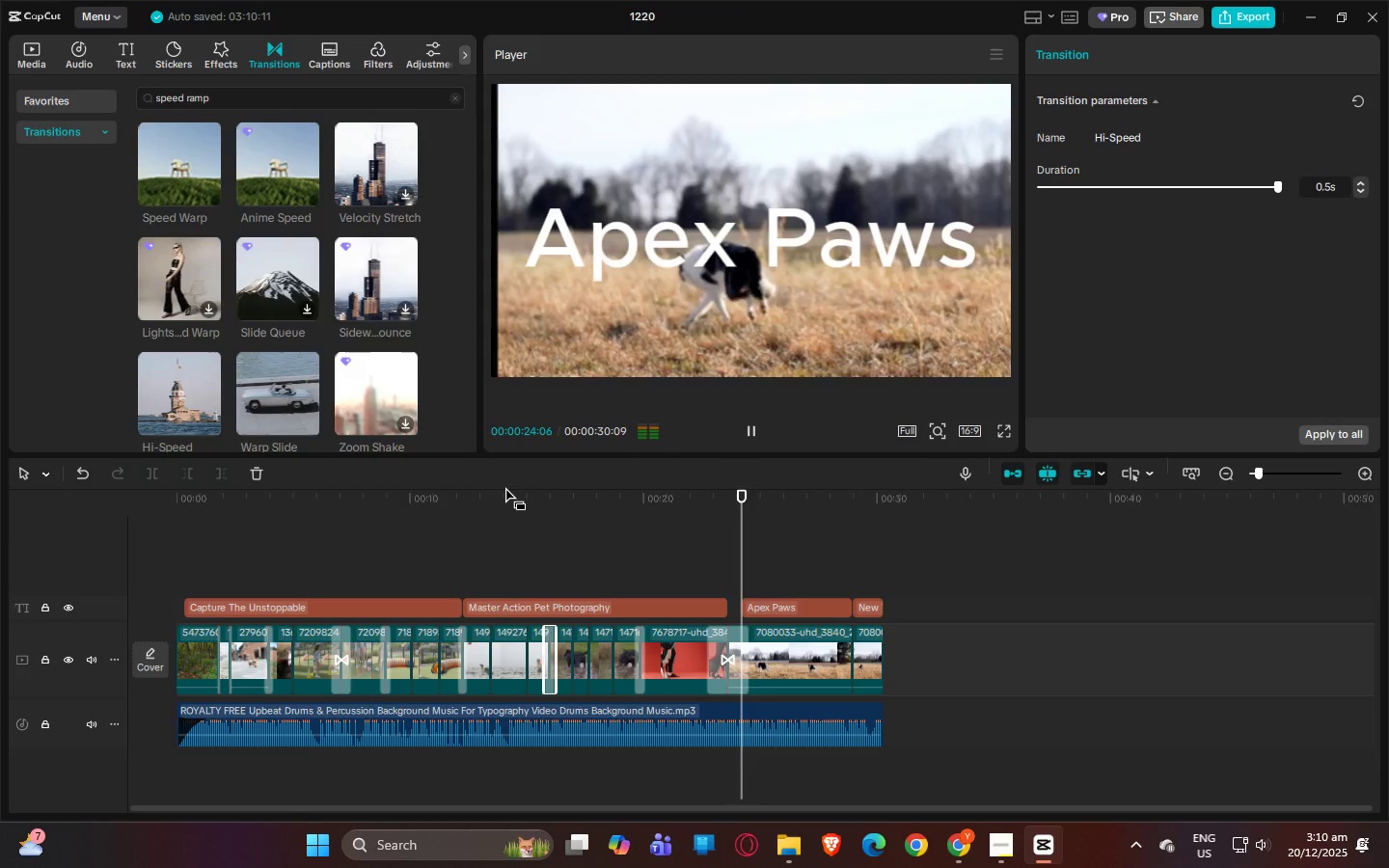 
left_click([504, 486])
 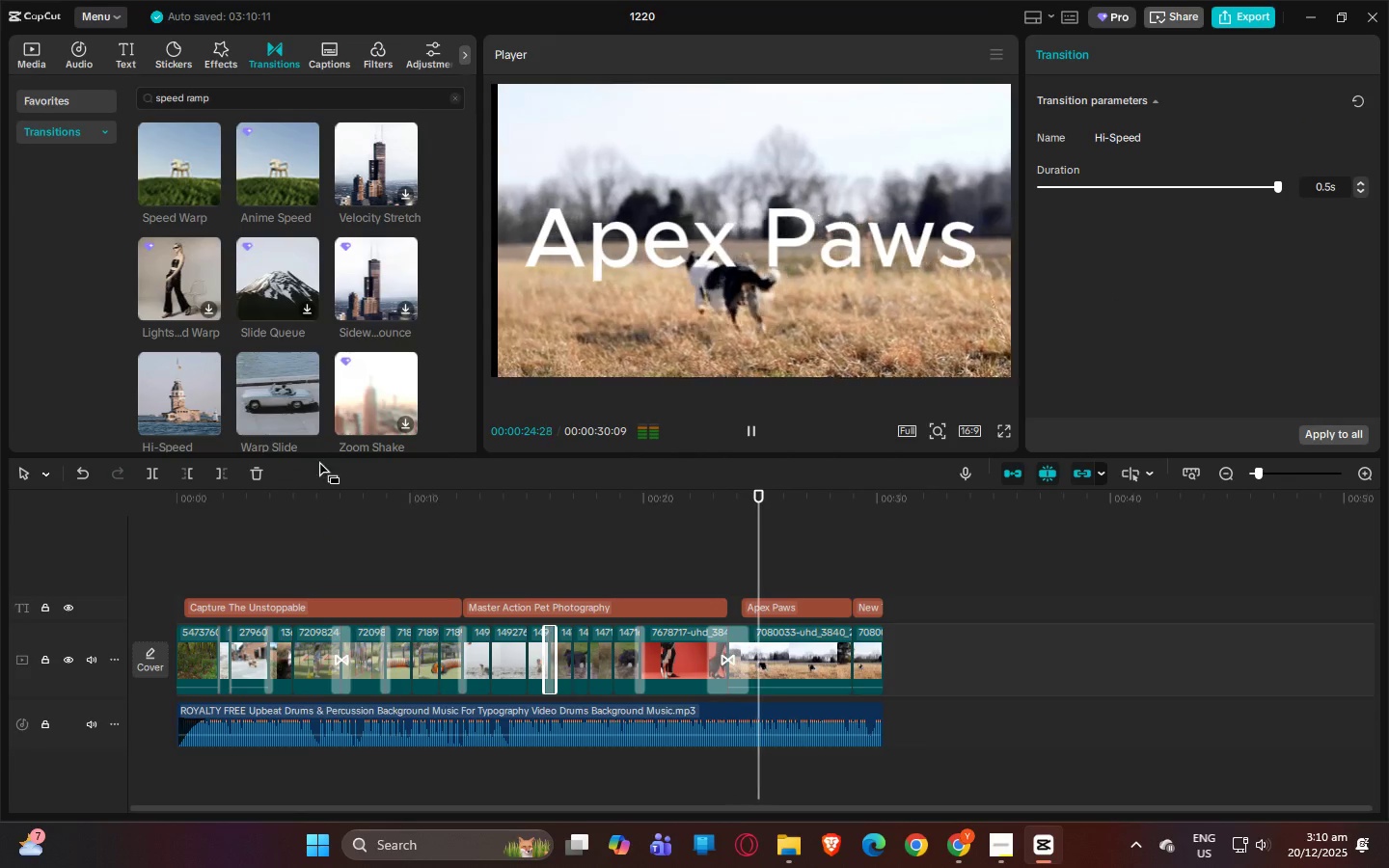 
left_click_drag(start_coordinate=[302, 459], to_coordinate=[262, 471])
 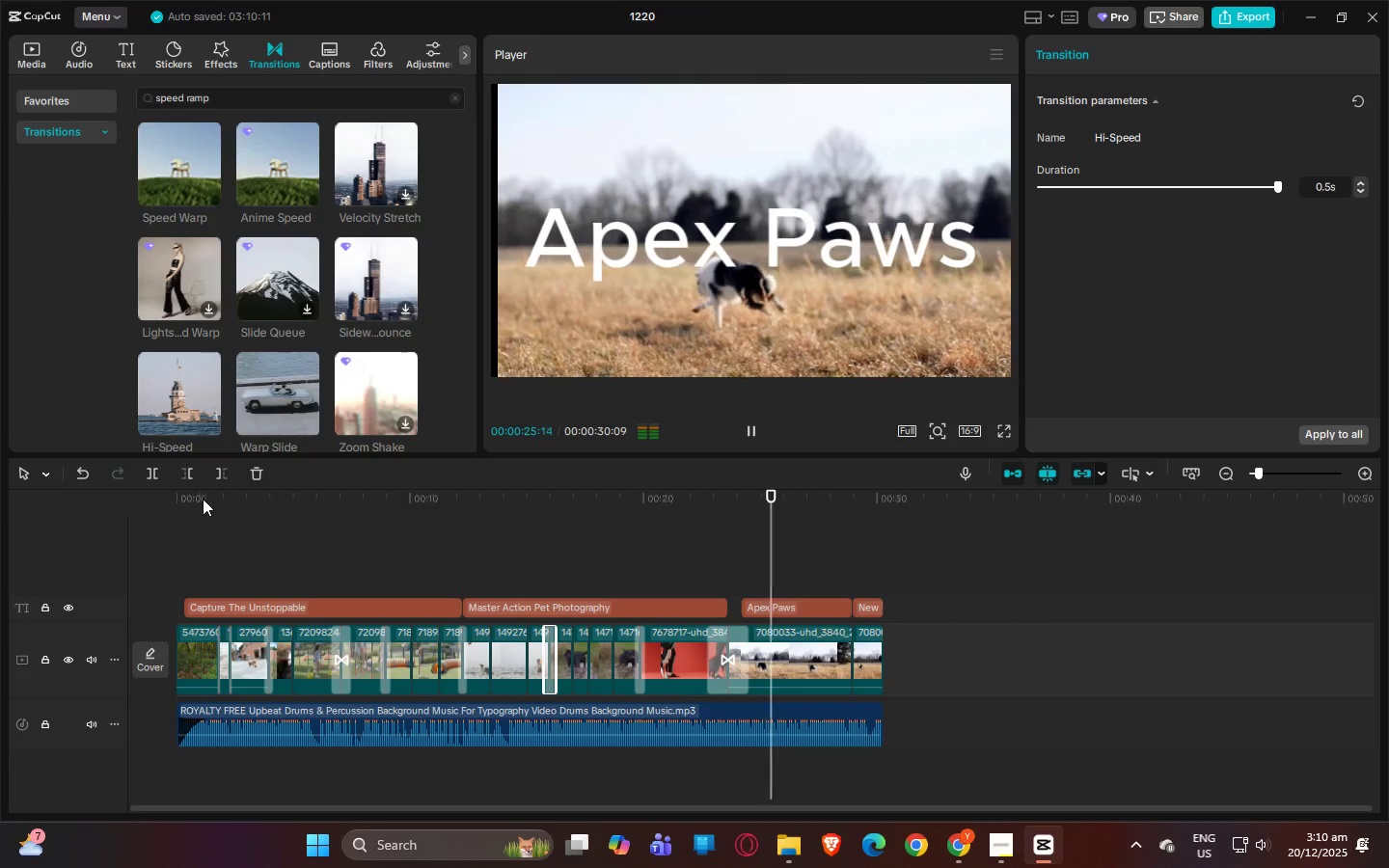 
left_click_drag(start_coordinate=[202, 499], to_coordinate=[120, 502])
 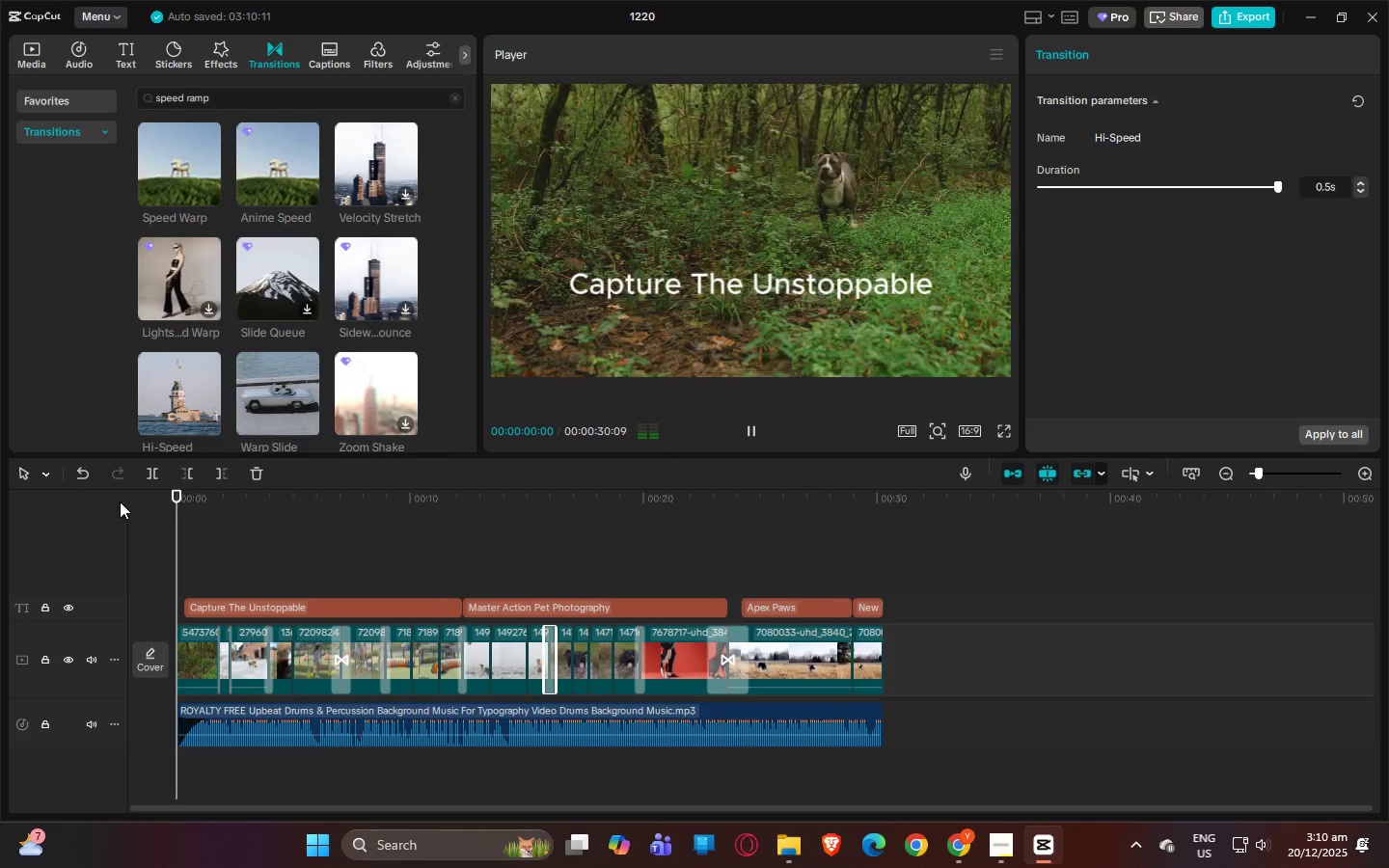 
key(Space)
 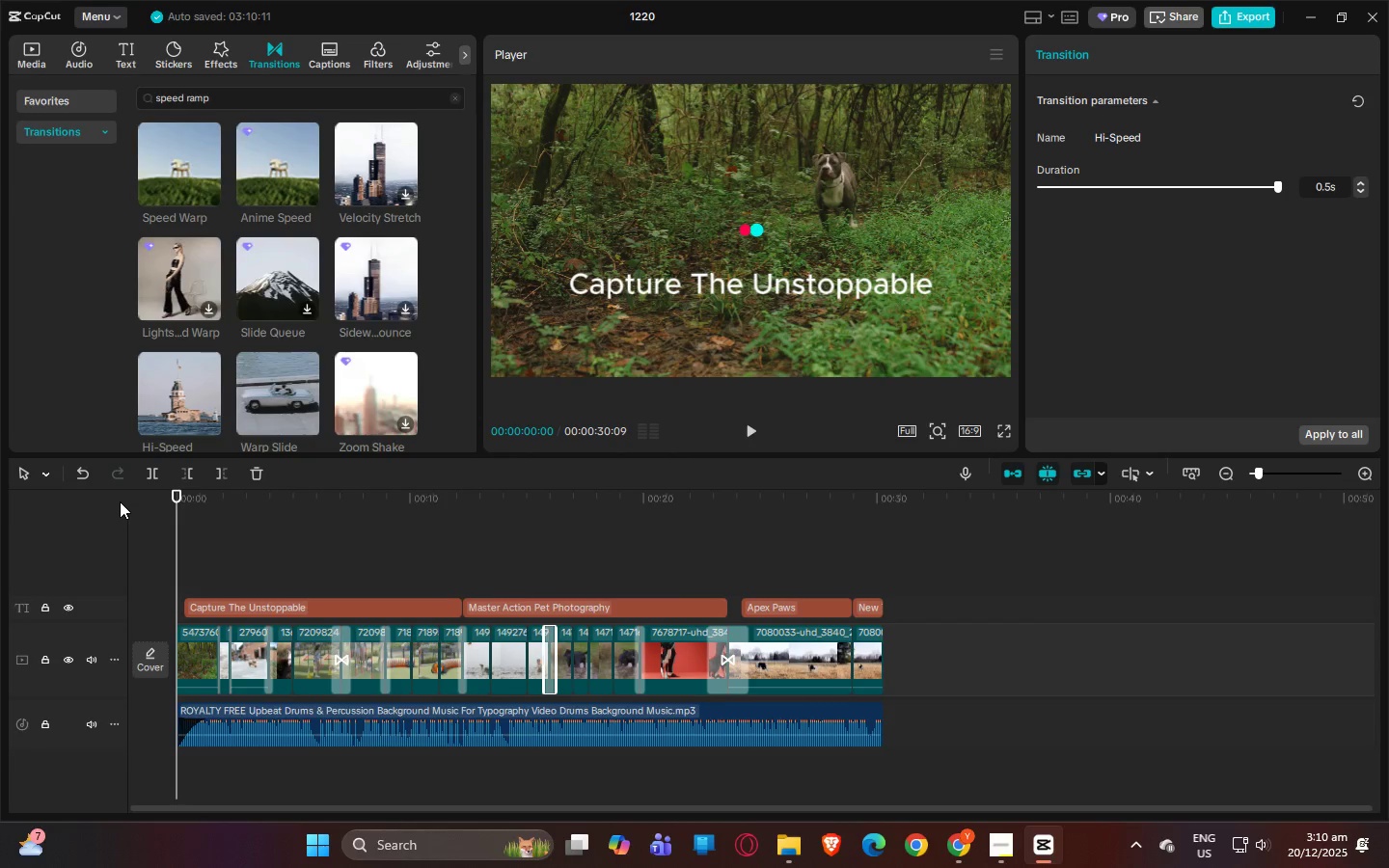 
key(Space)
 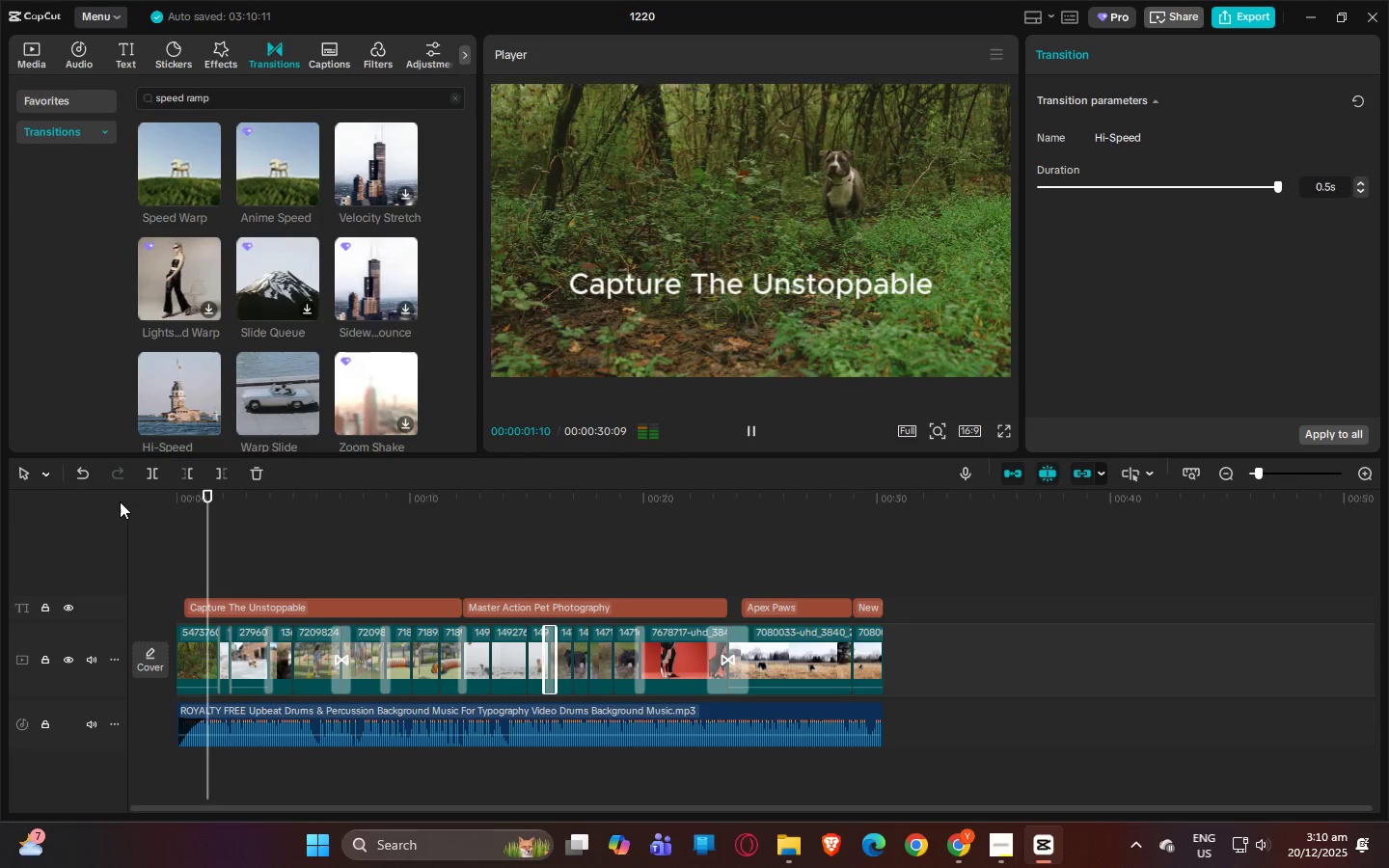 
key(Space)
 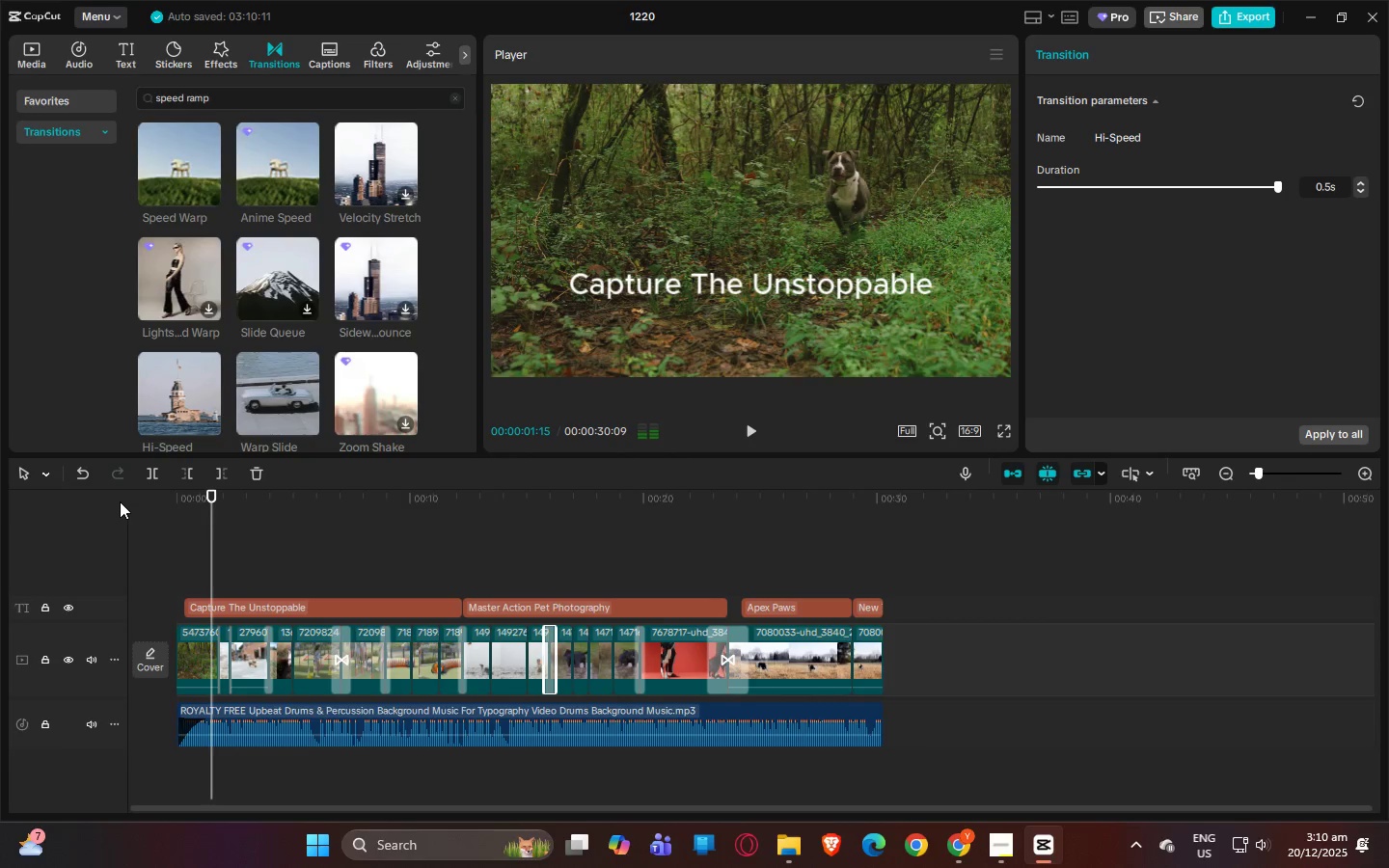 
key(Alt+AltLeft)
 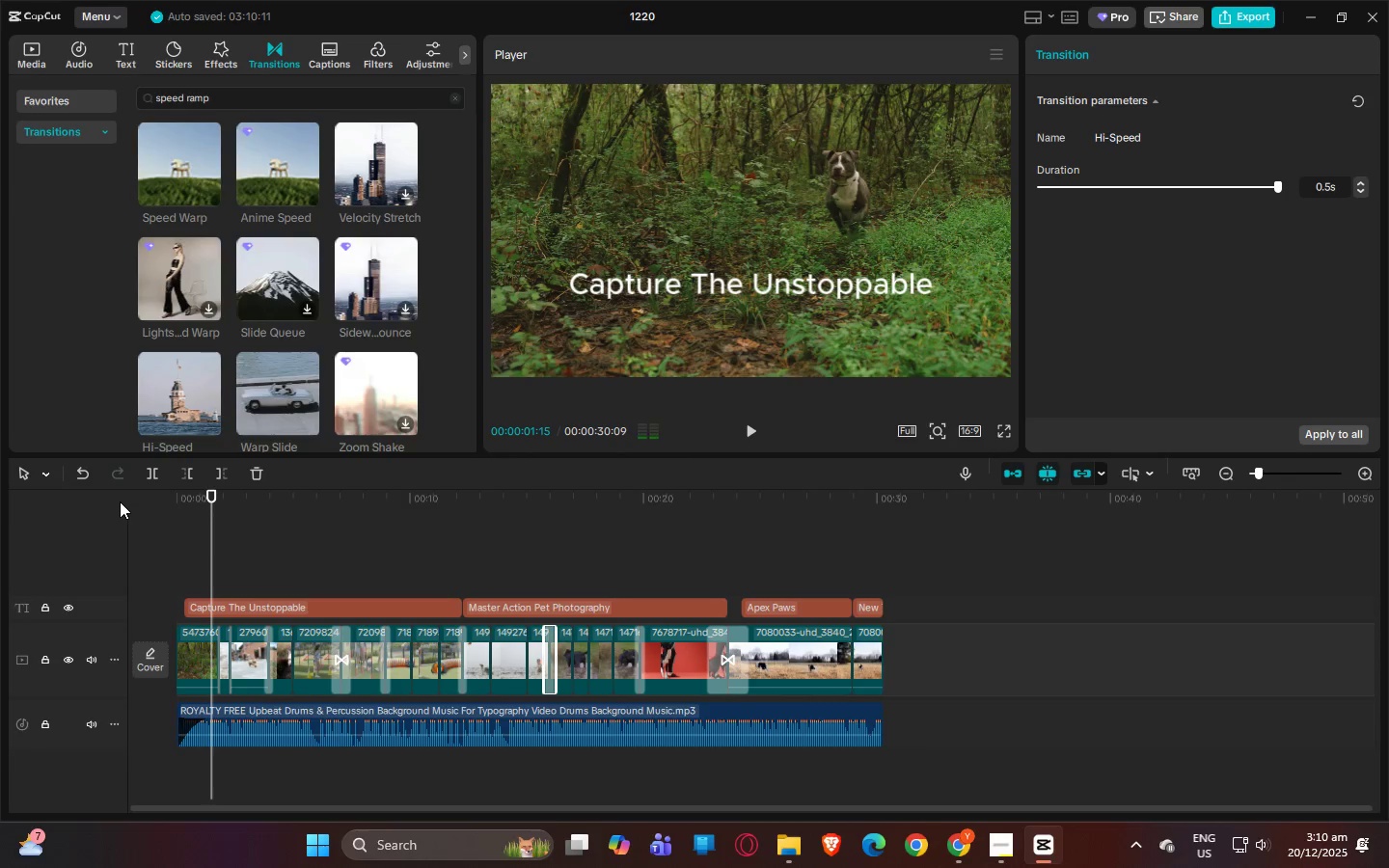 
key(Alt+CapsLock)
 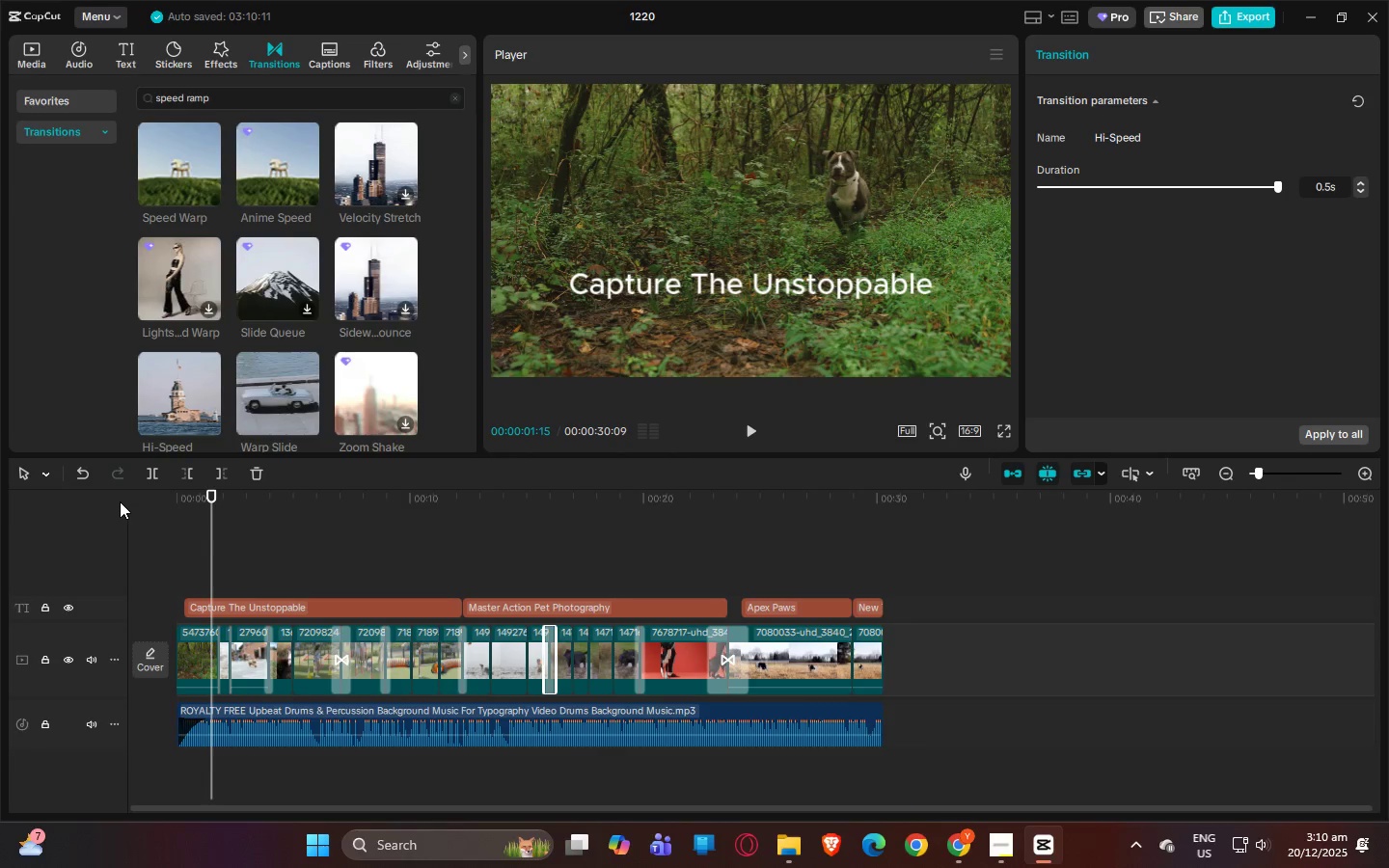 
key(Alt+AltLeft)
 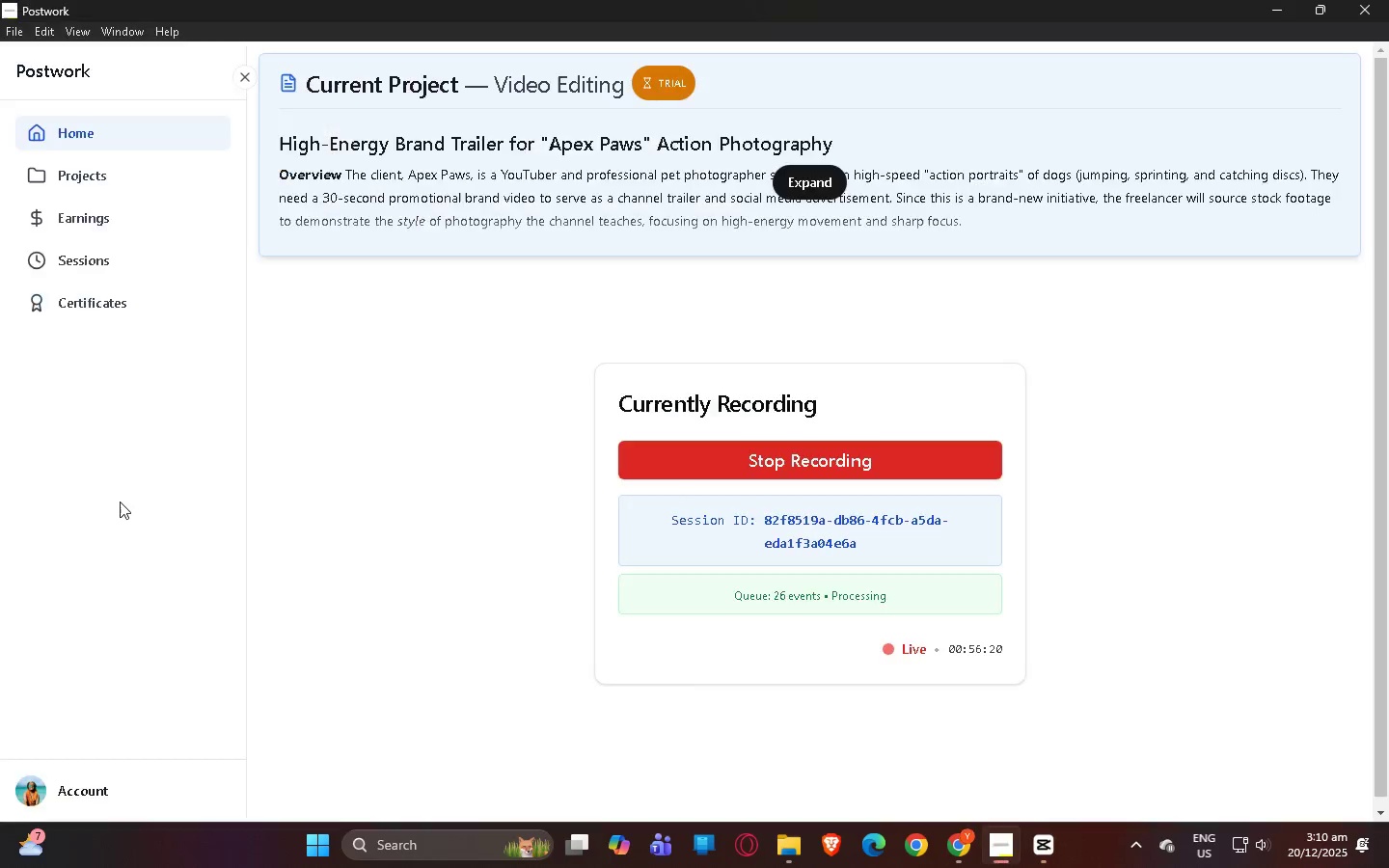 
key(Alt+Tab)